 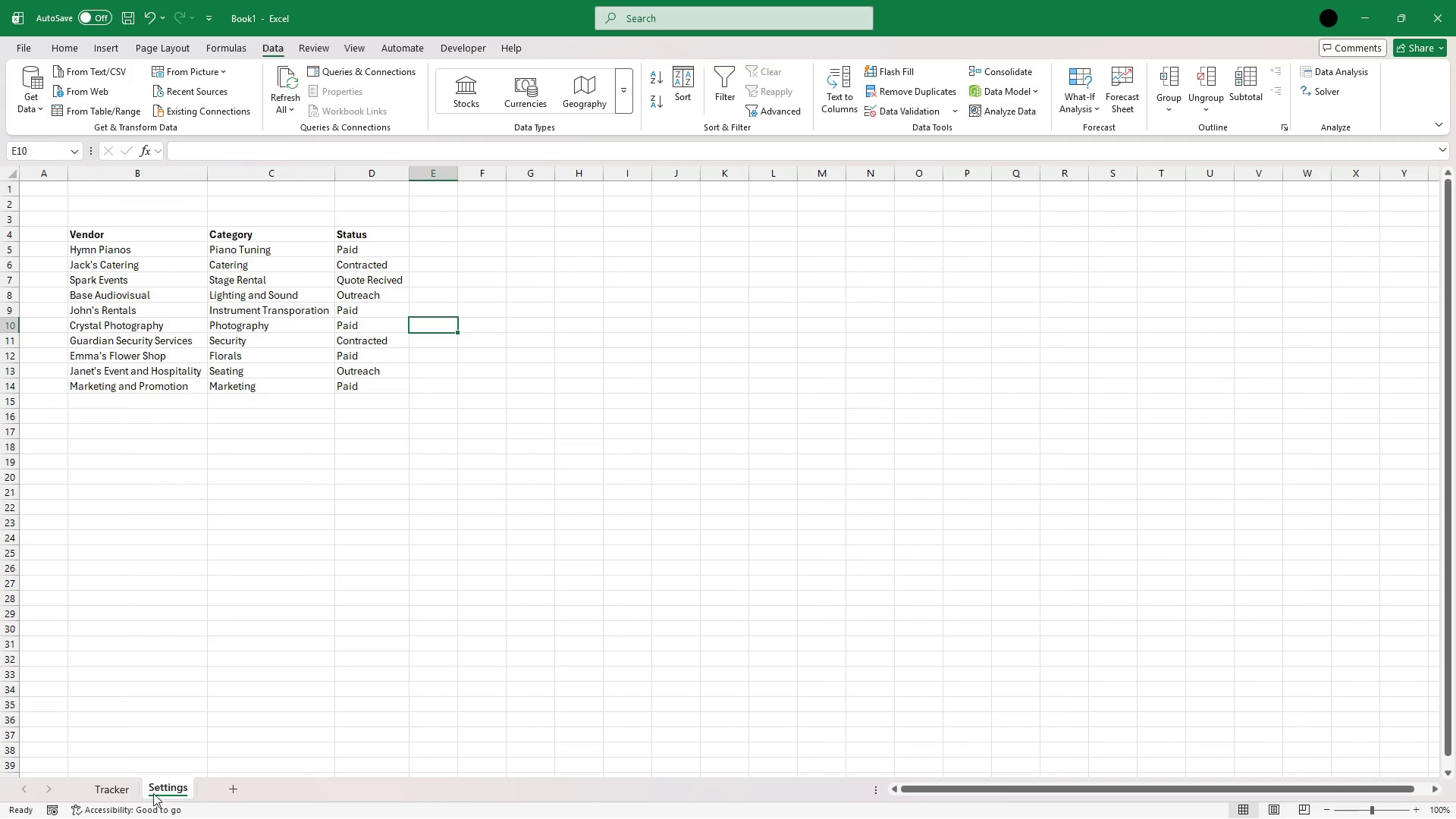 
left_click([106, 792])
 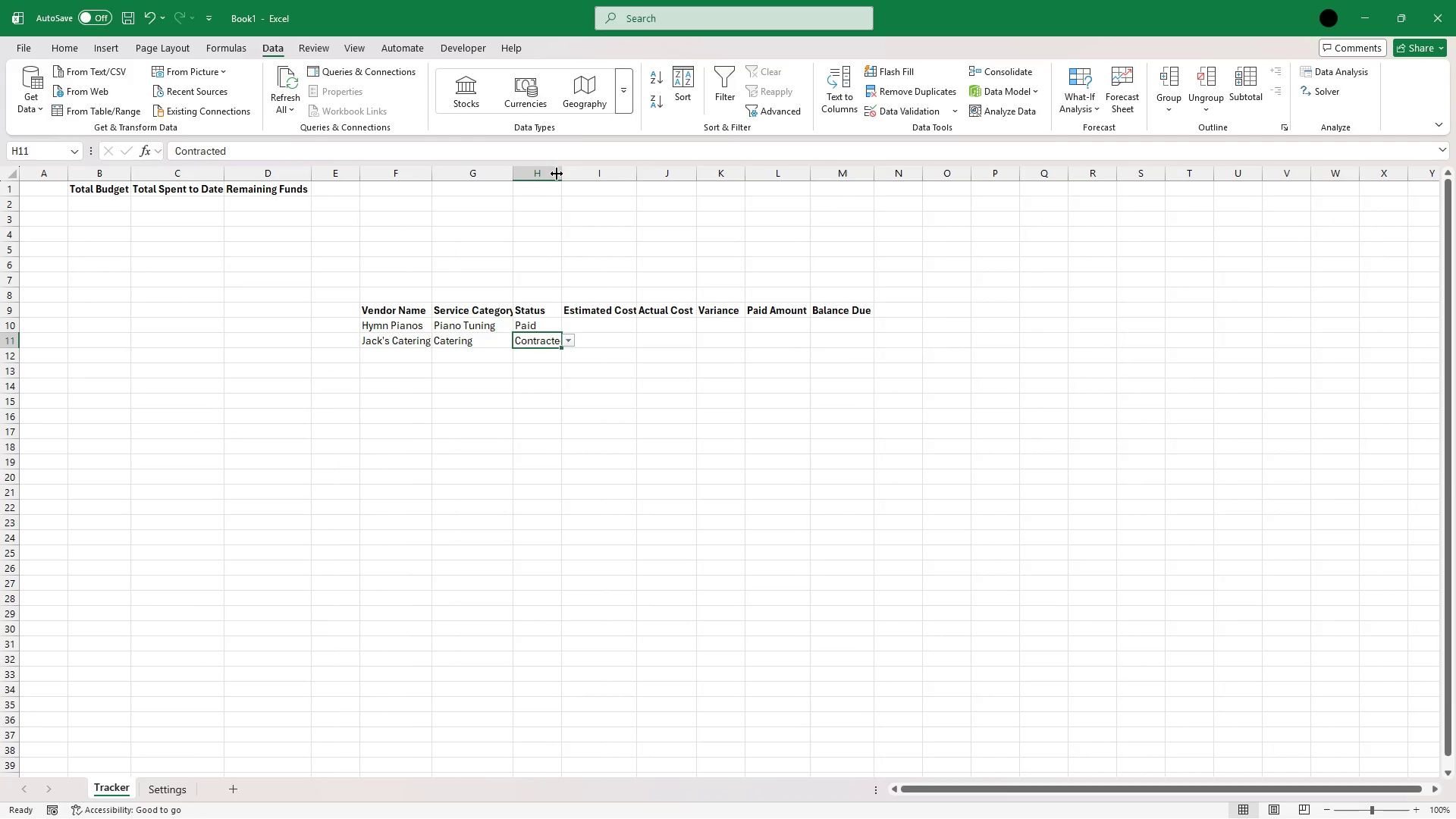 
double_click([560, 174])
 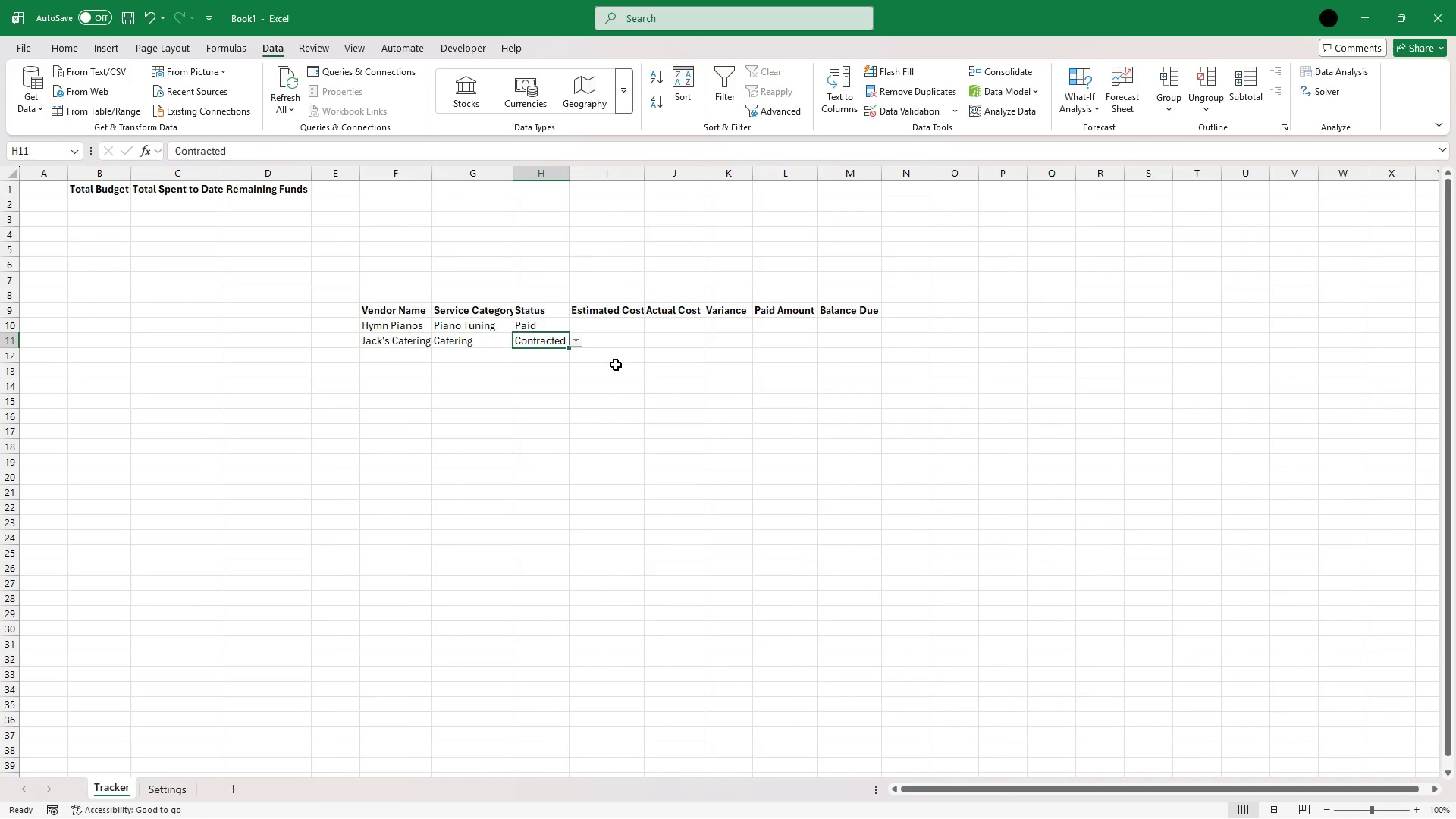 
left_click([616, 365])
 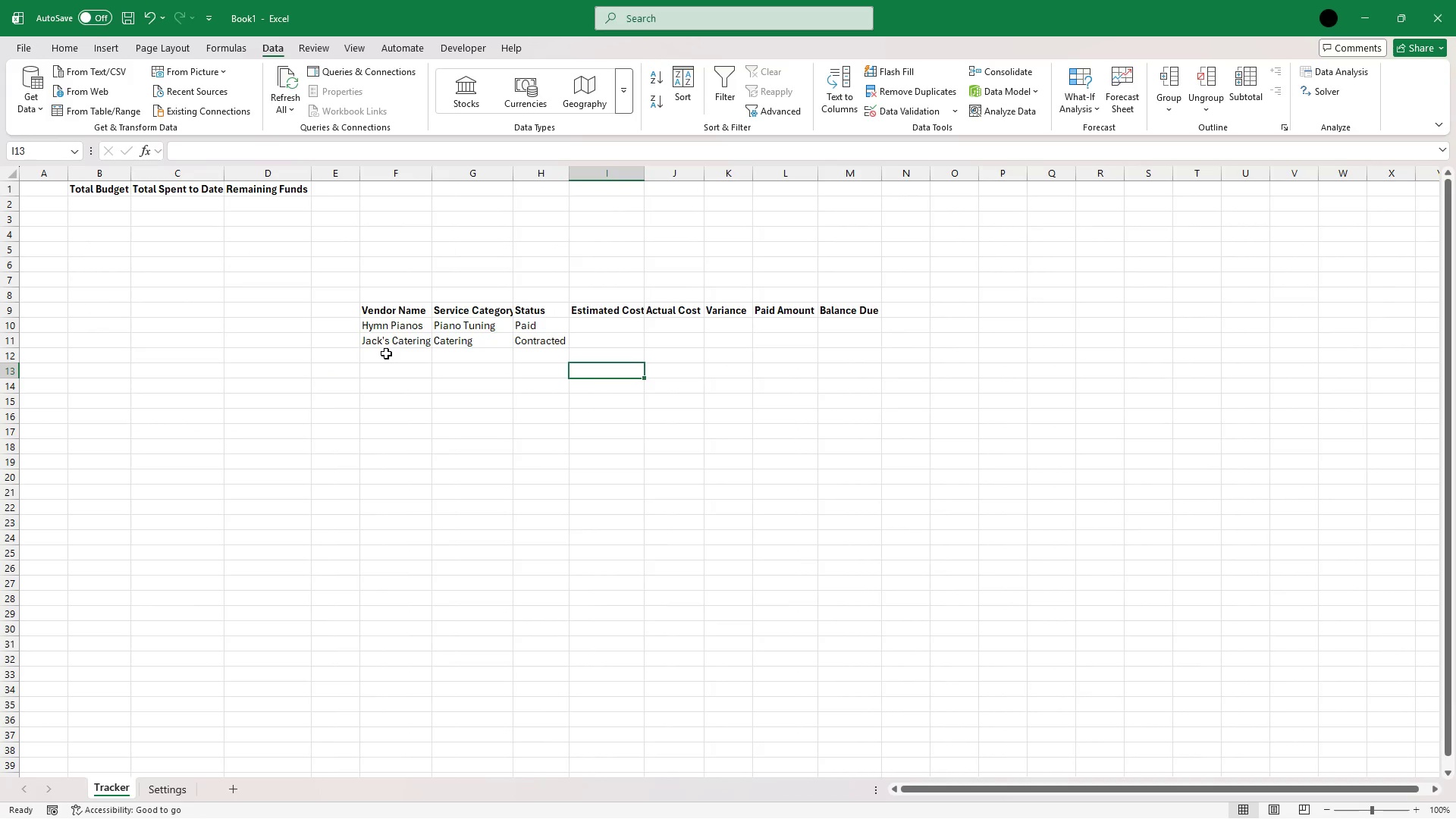 
left_click([386, 353])
 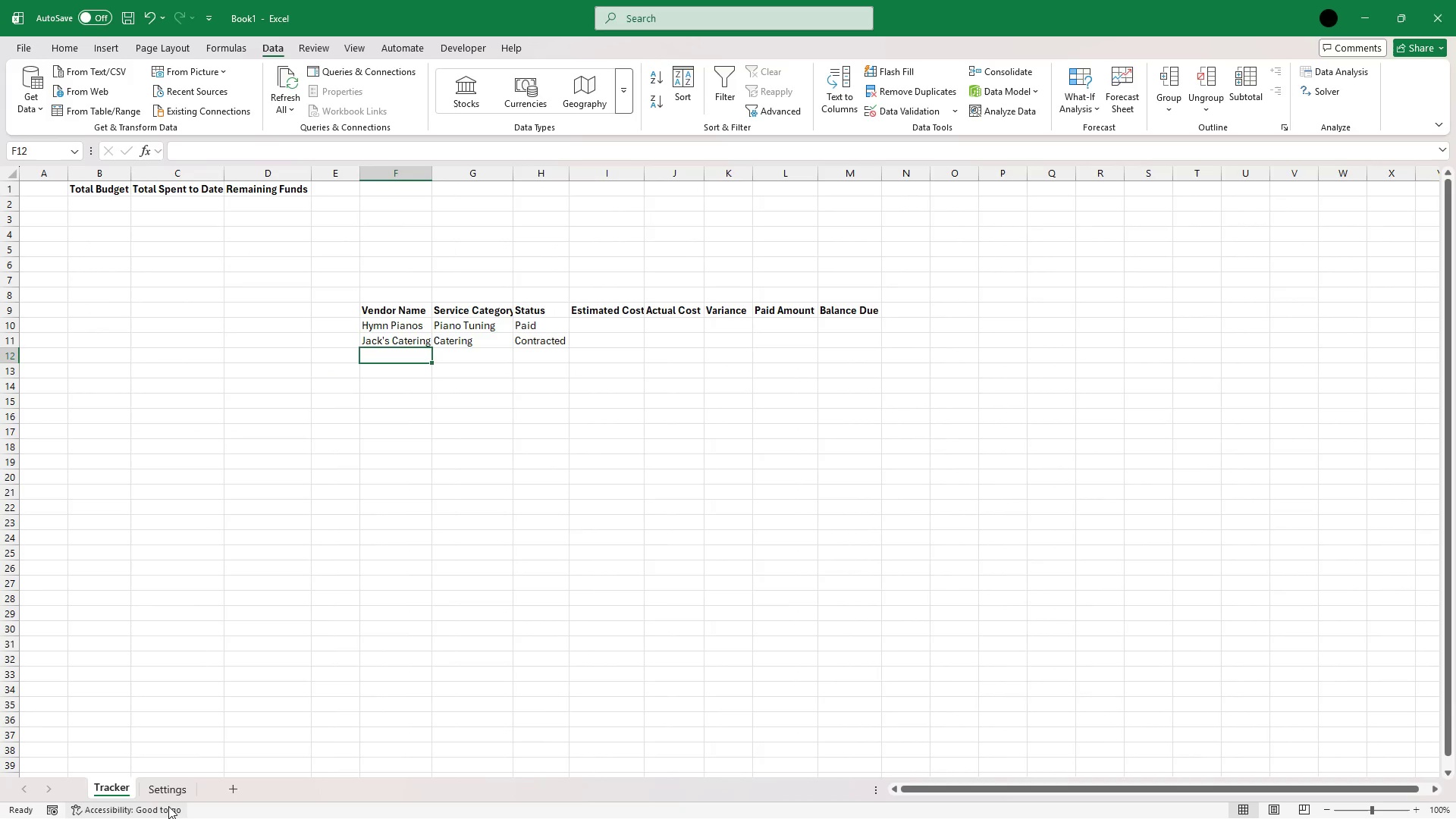 
left_click([170, 803])
 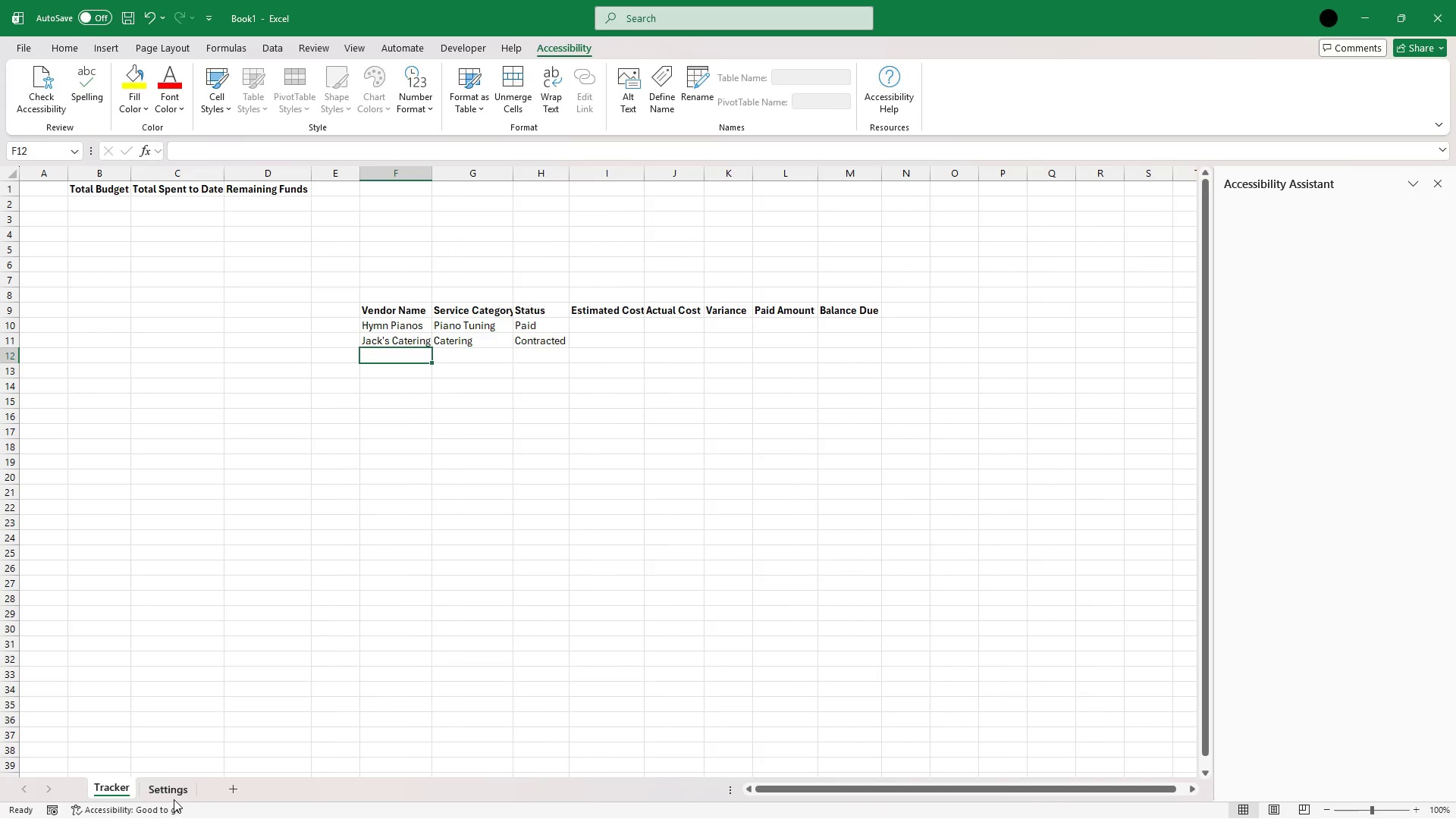 
left_click([177, 794])
 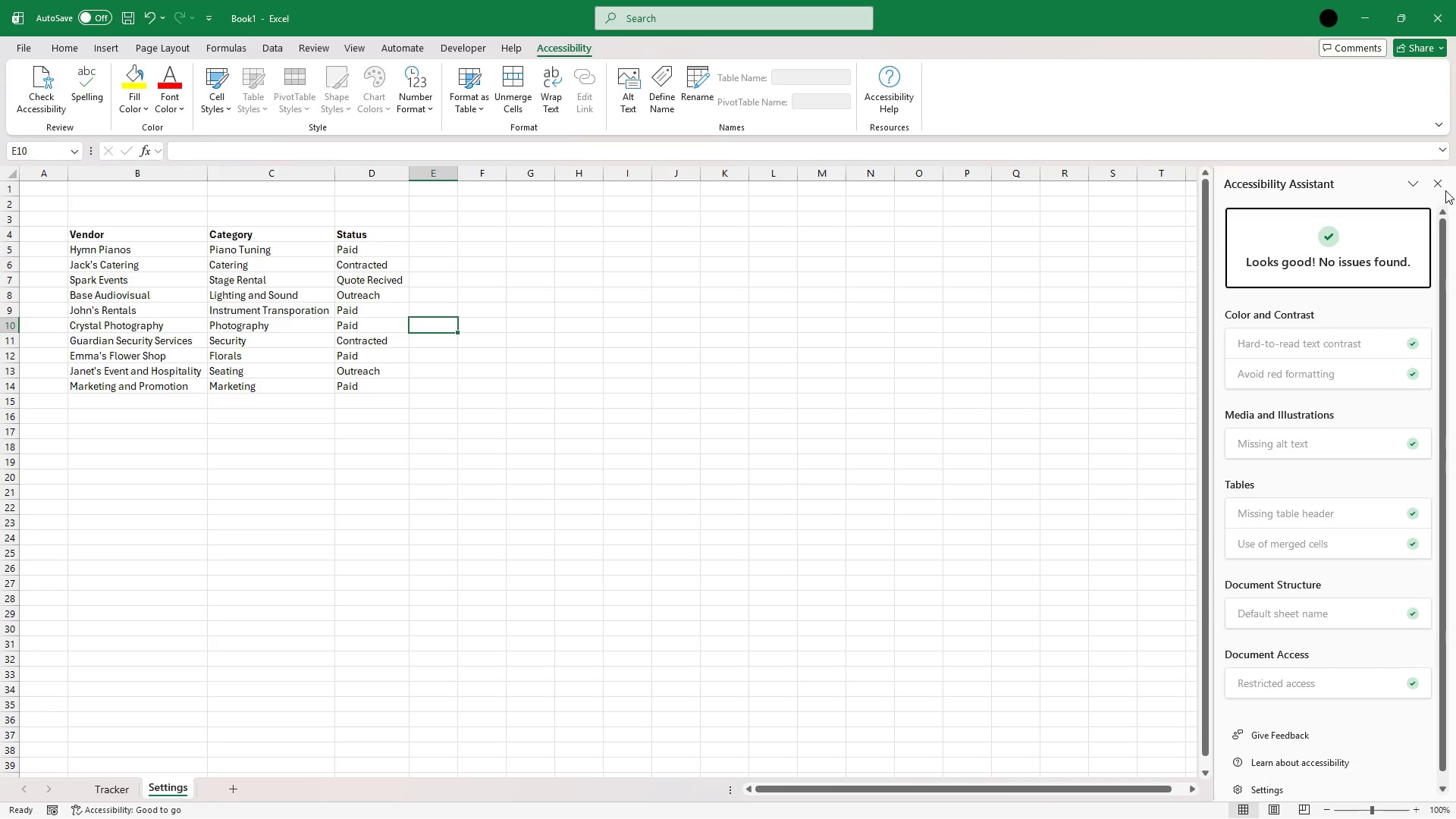 
left_click([1440, 177])
 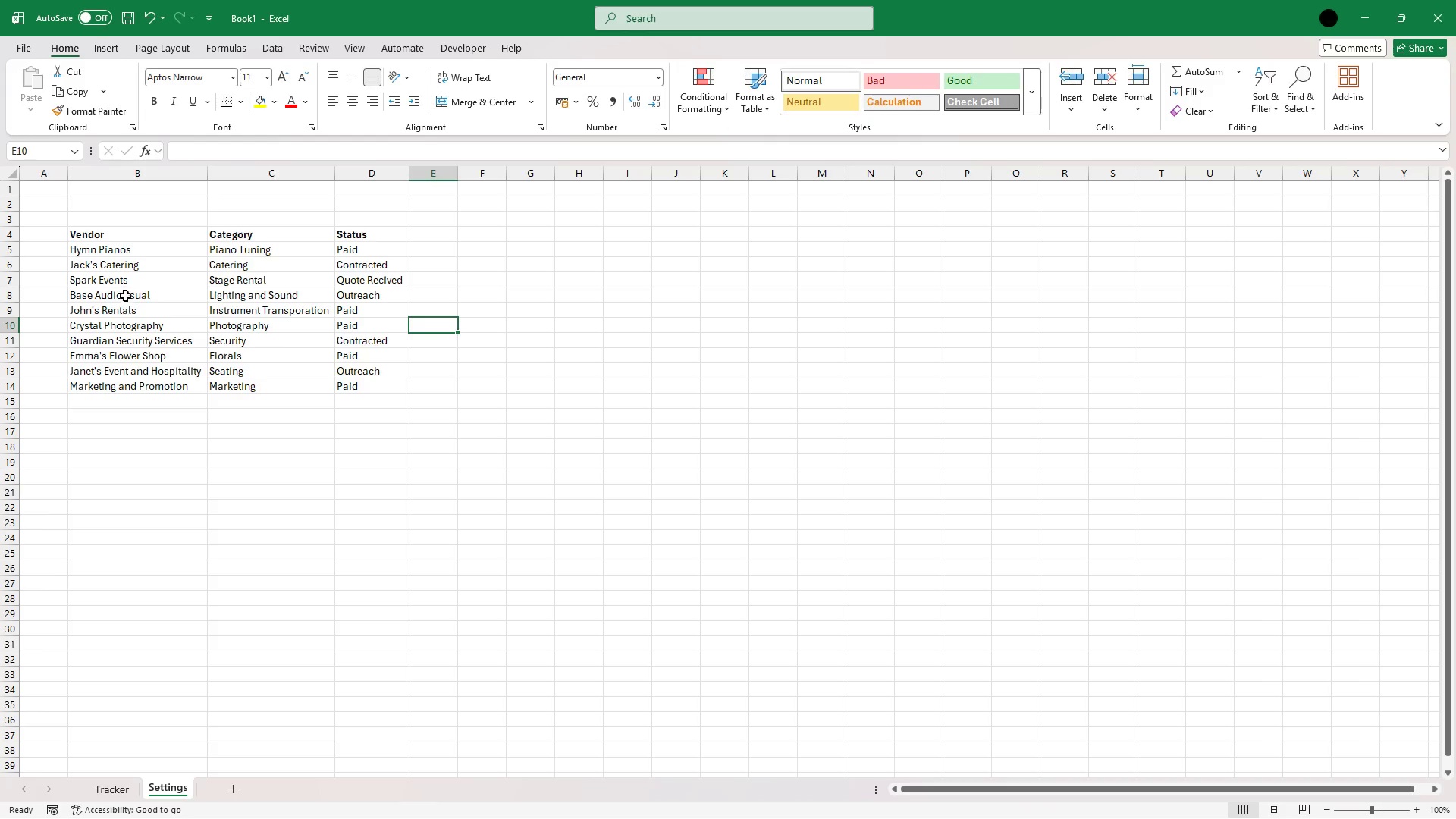 
left_click([128, 281])
 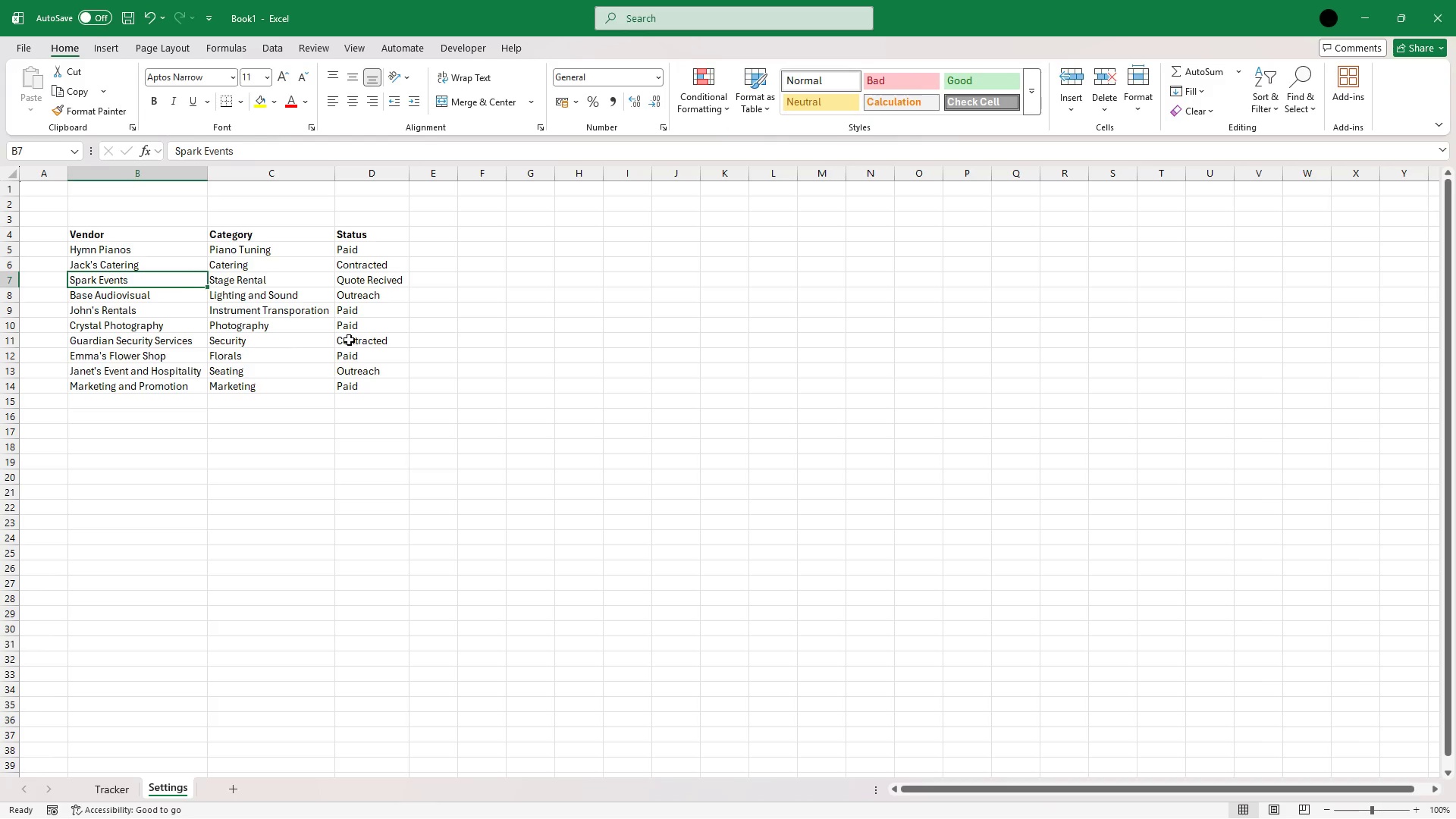 
key(Shift+ArrowDown)
 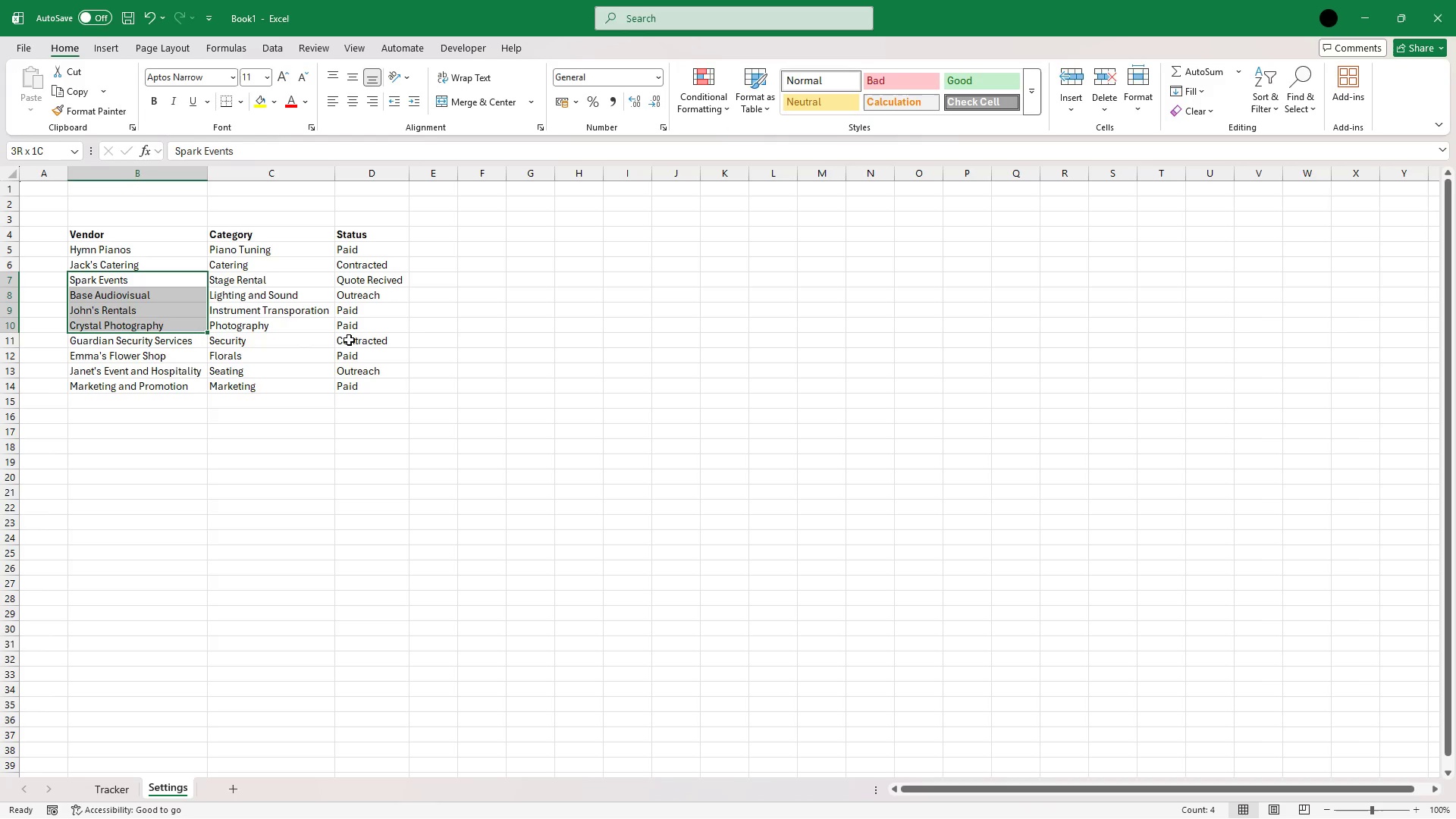 
key(Shift+ArrowDown)
 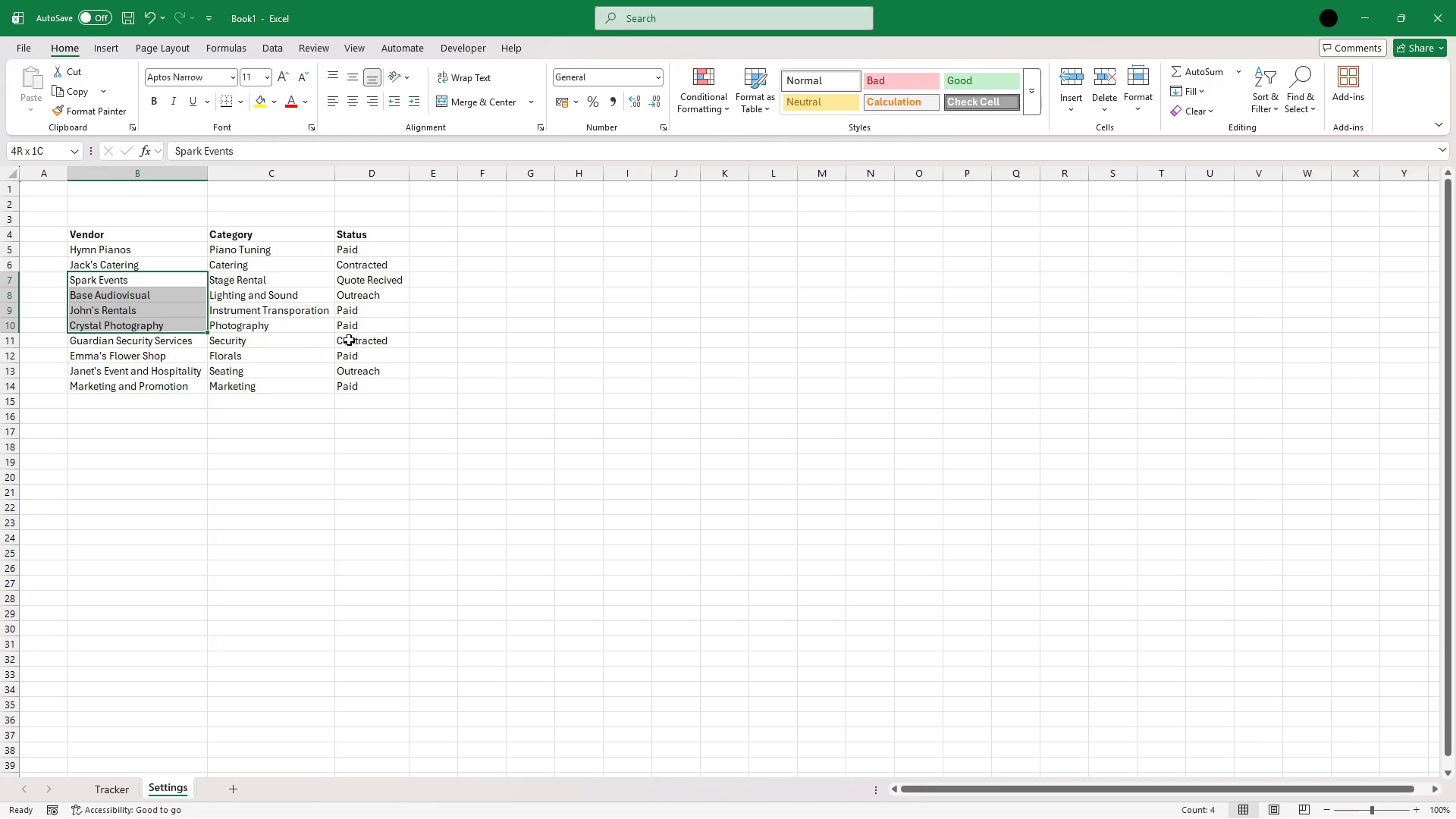 
key(Shift+ArrowDown)
 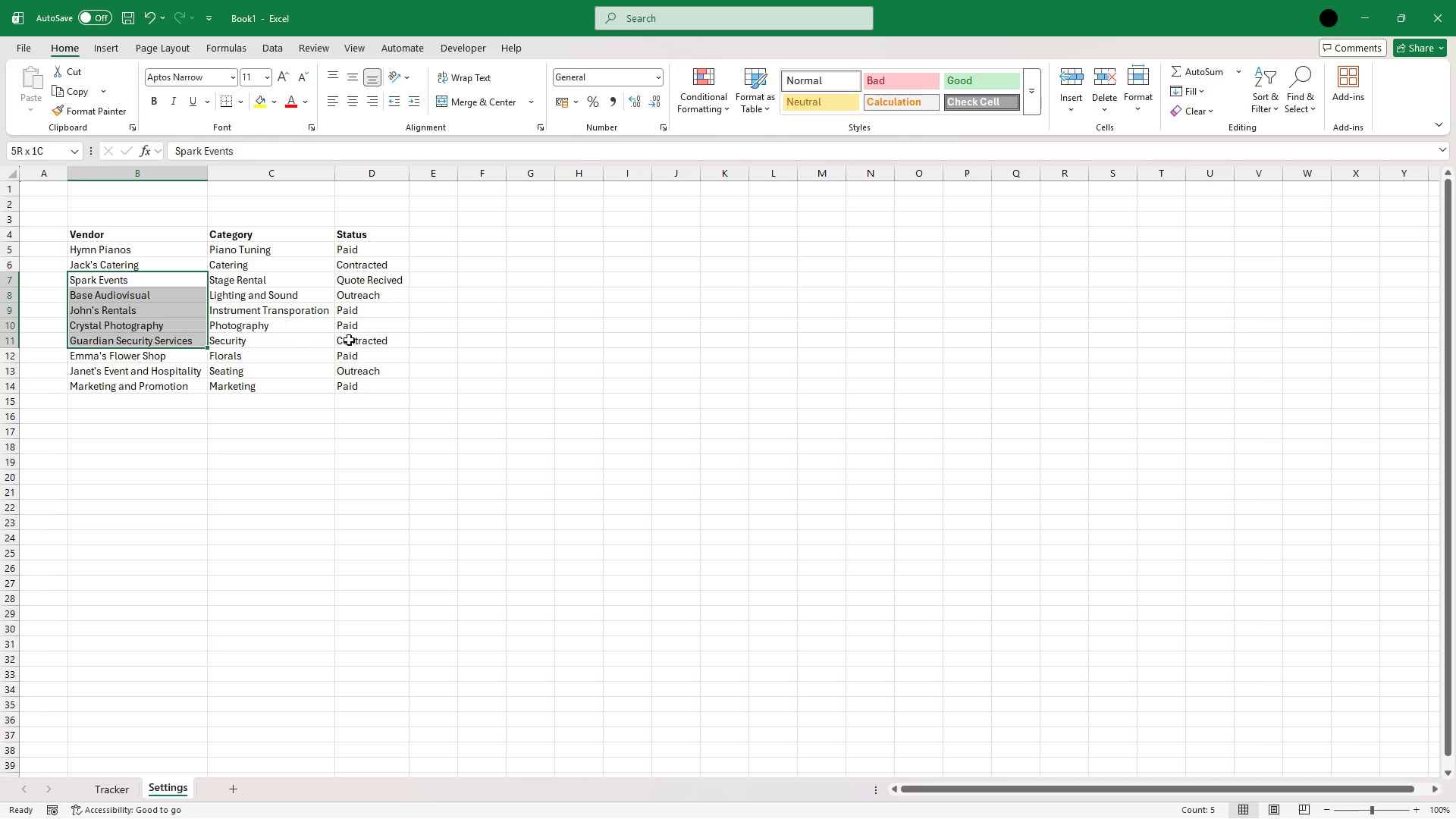 
key(Shift+ArrowDown)
 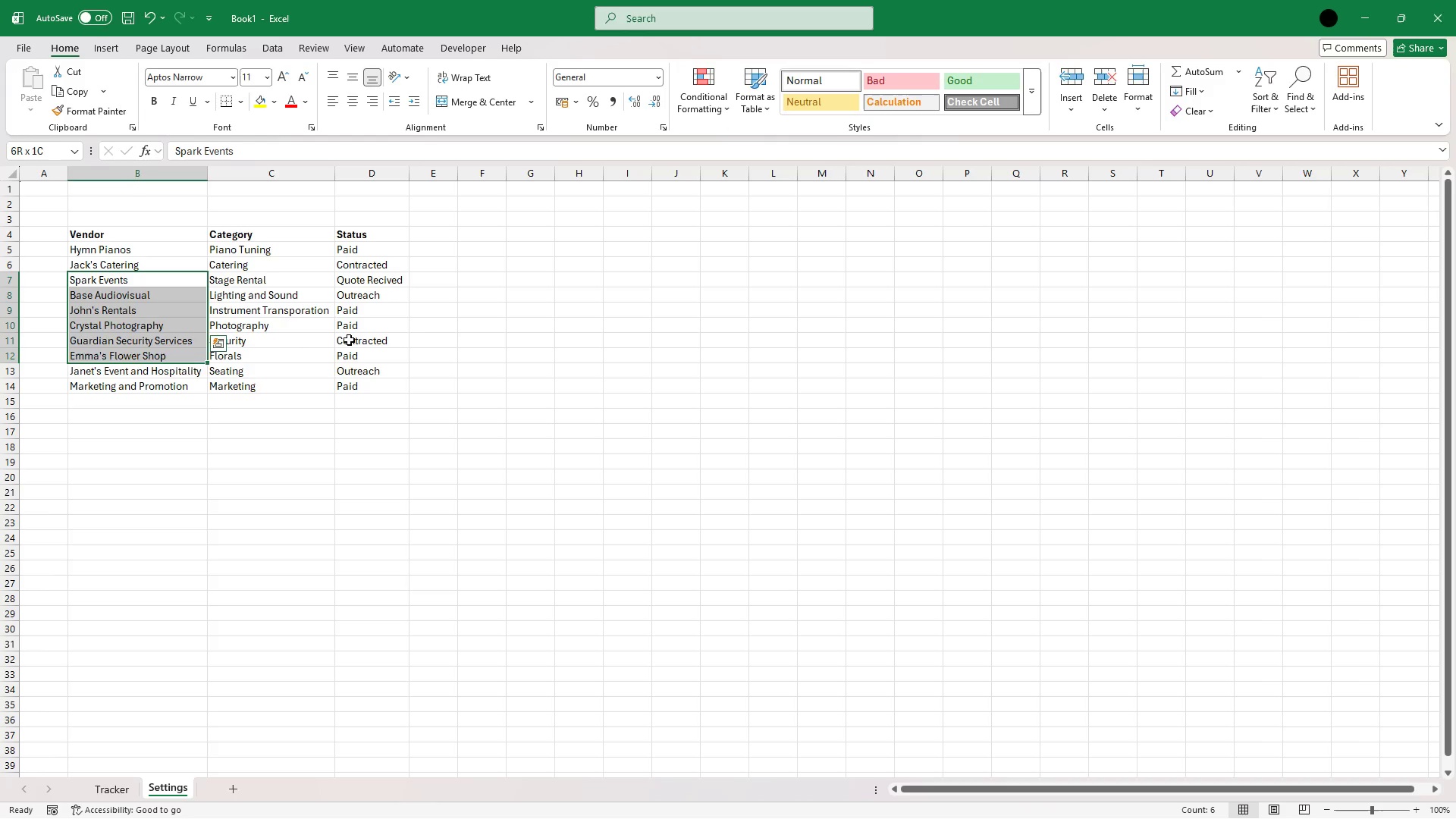 
key(Shift+ArrowDown)
 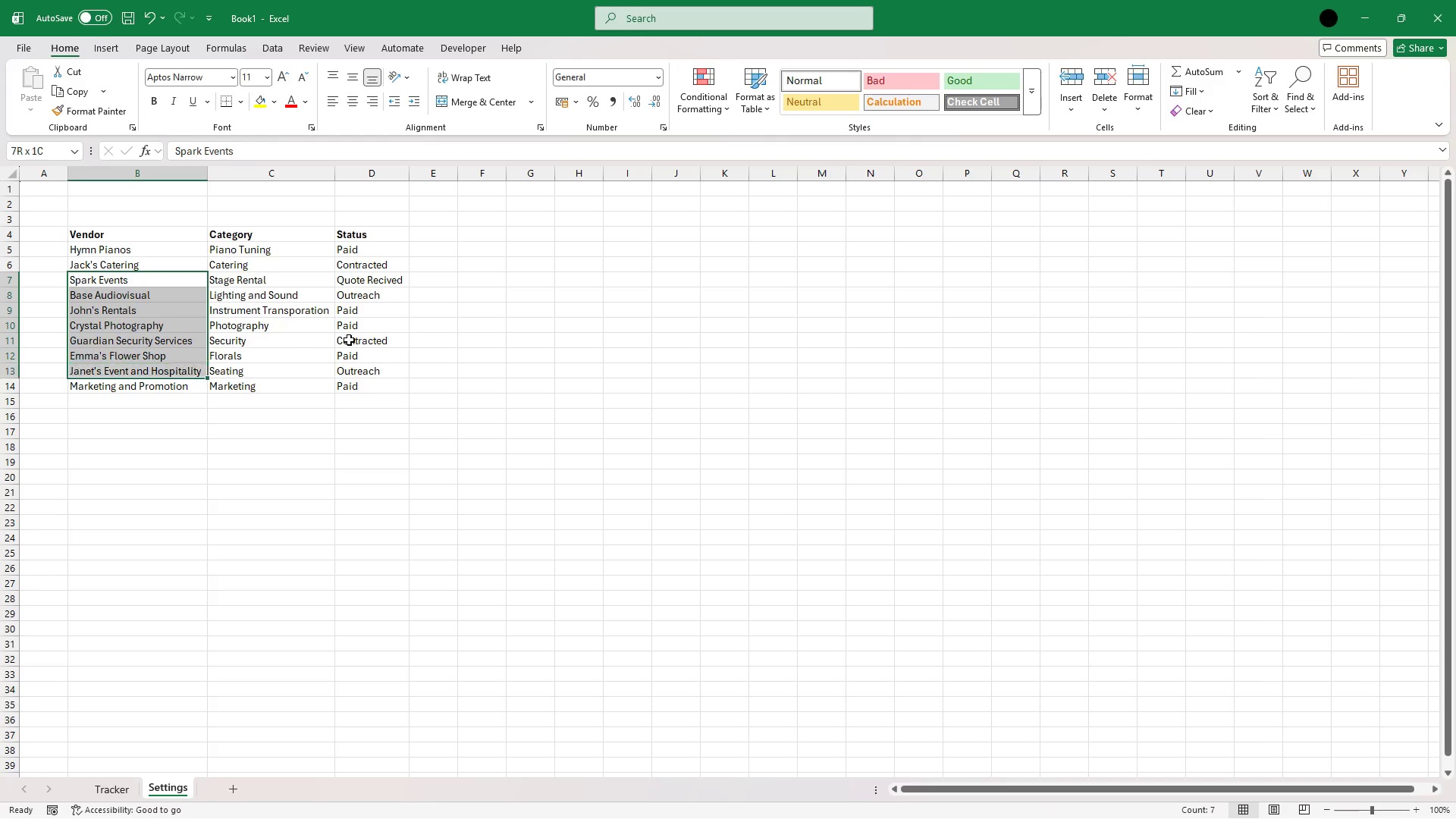 
key(Shift+ArrowDown)
 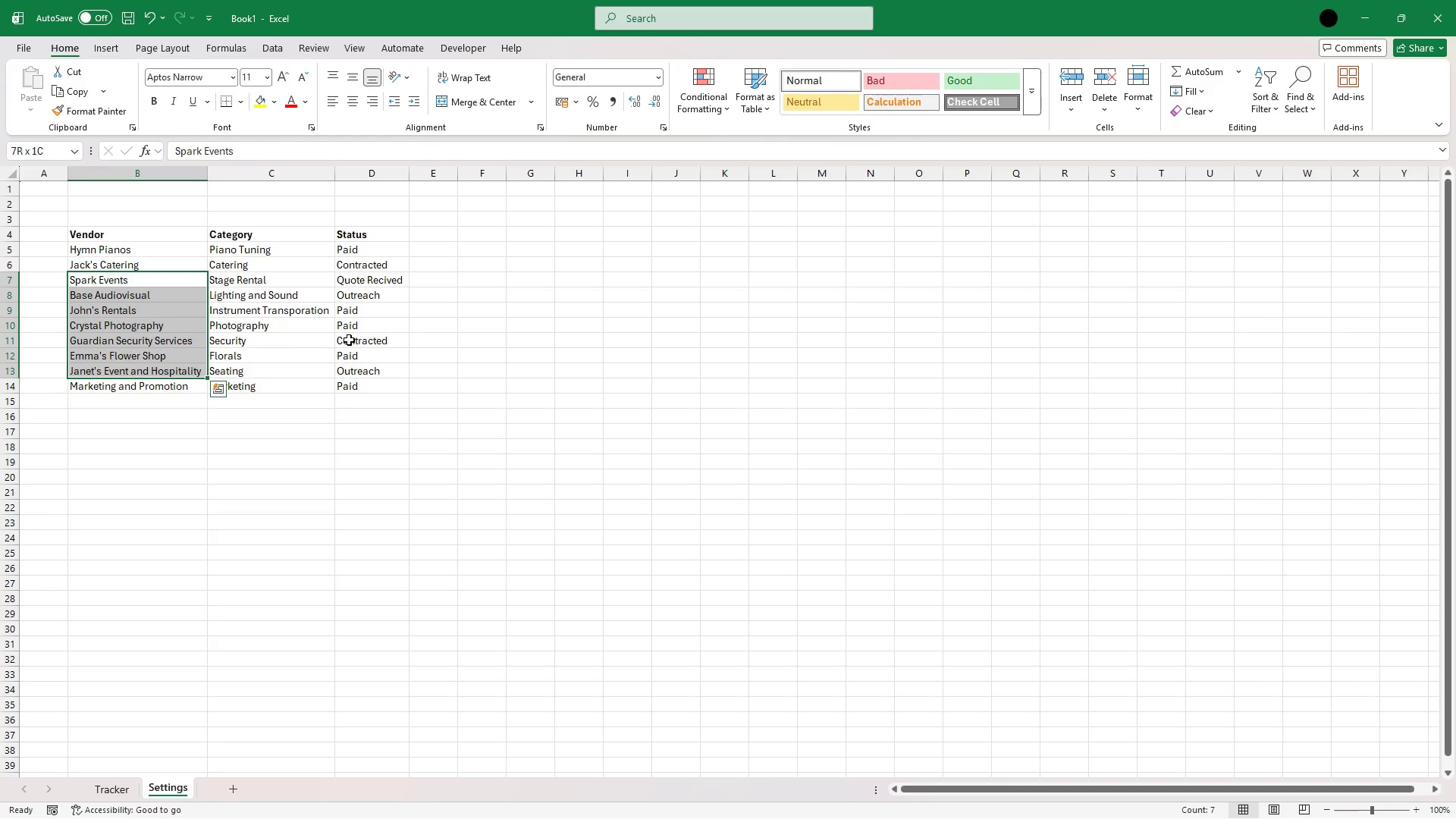 
key(Shift+ArrowDown)
 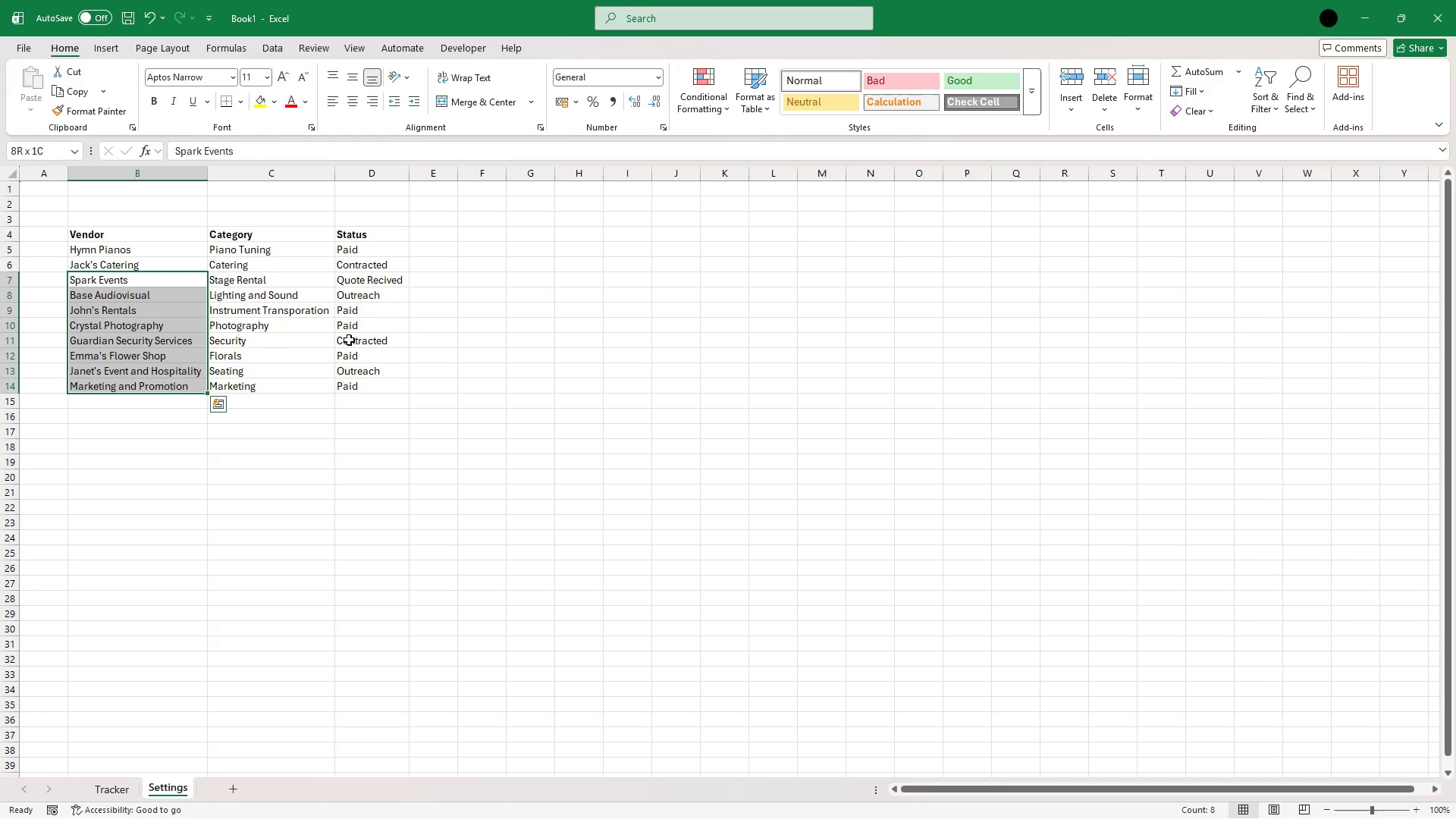 
key(Control+C)
 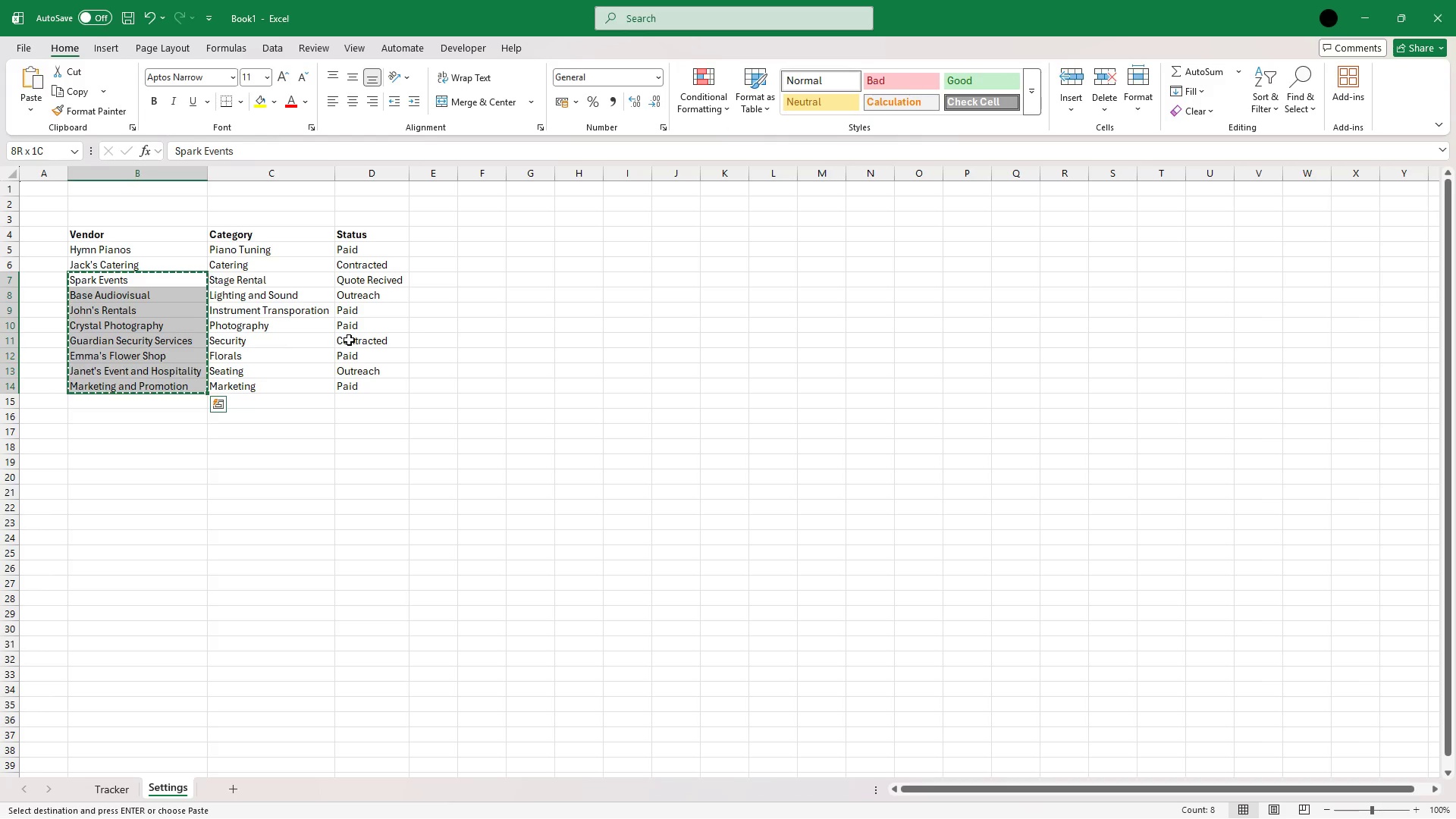 
key(Alt+Tab)